 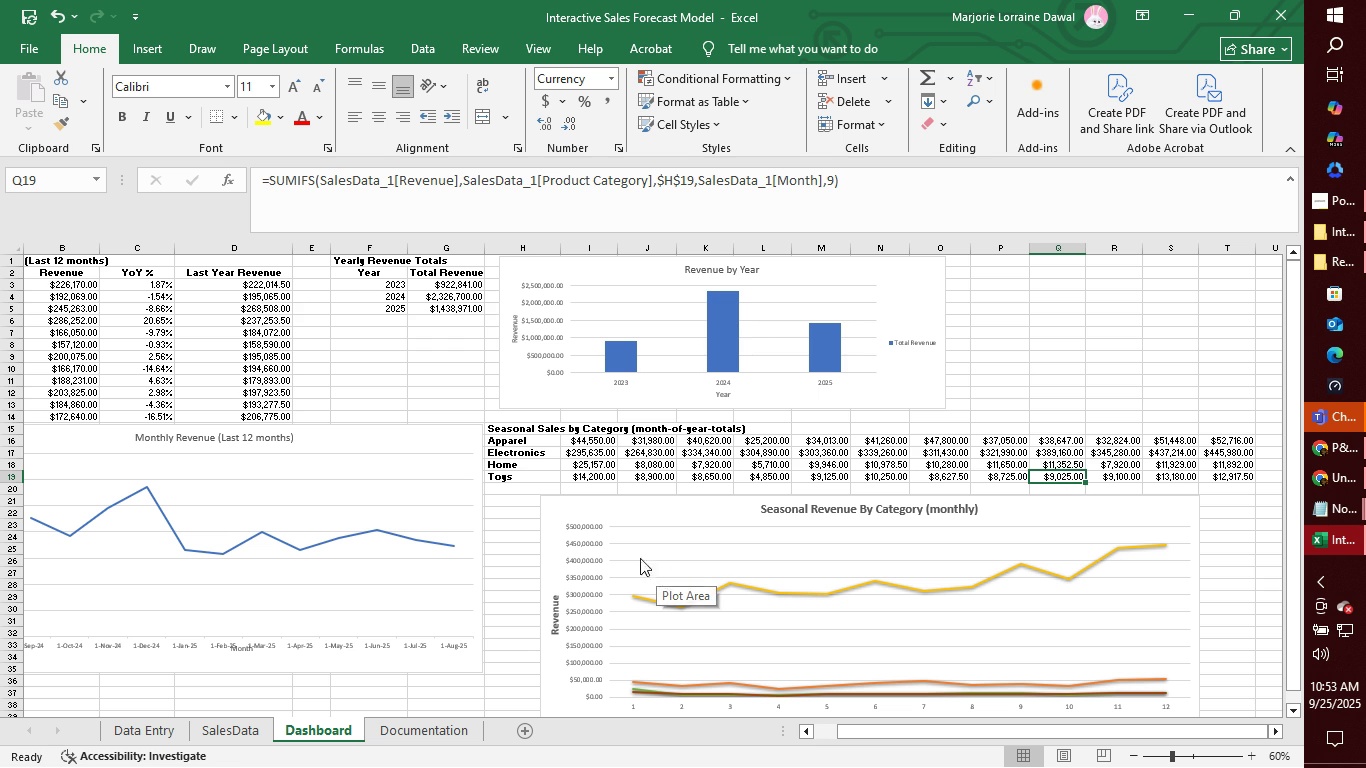 
scroll: coordinate [504, 430], scroll_direction: down, amount: 6.0
 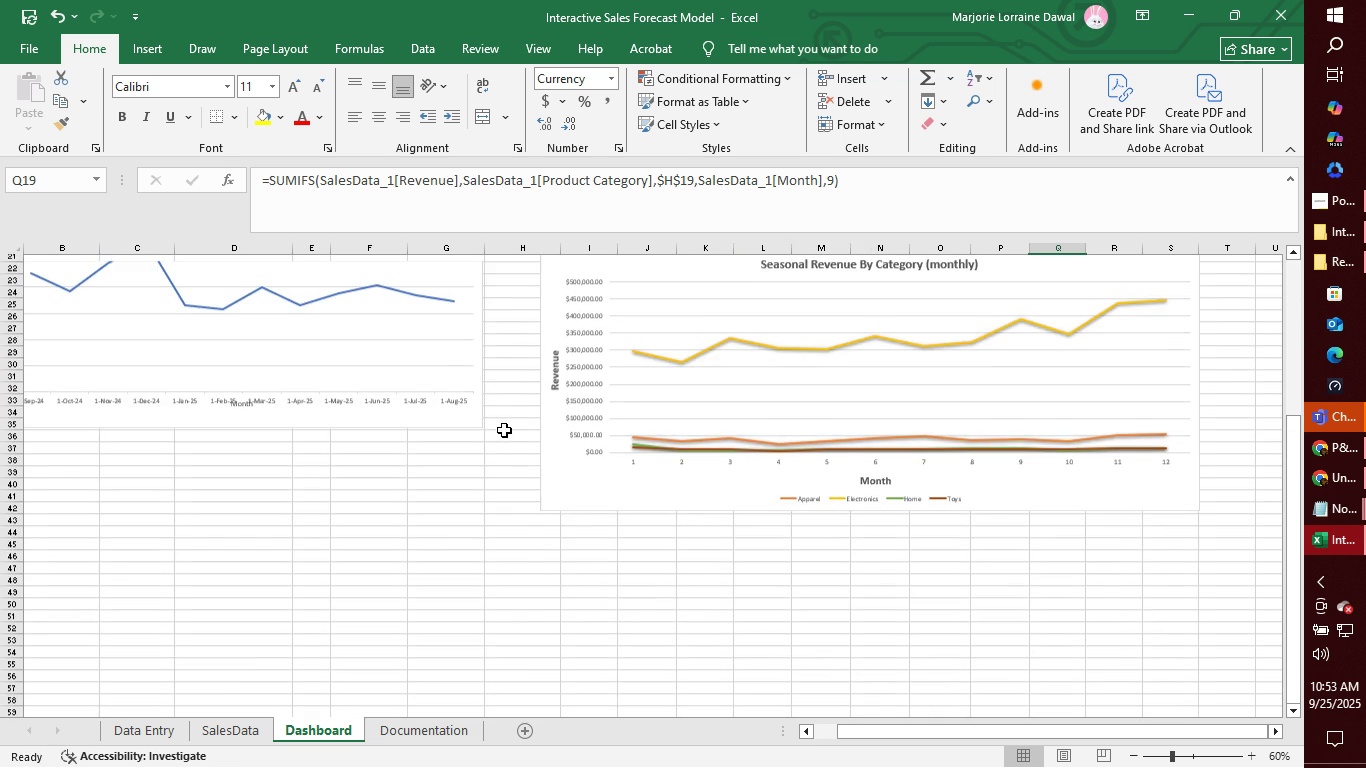 
scroll: coordinate [504, 430], scroll_direction: none, amount: 0.0
 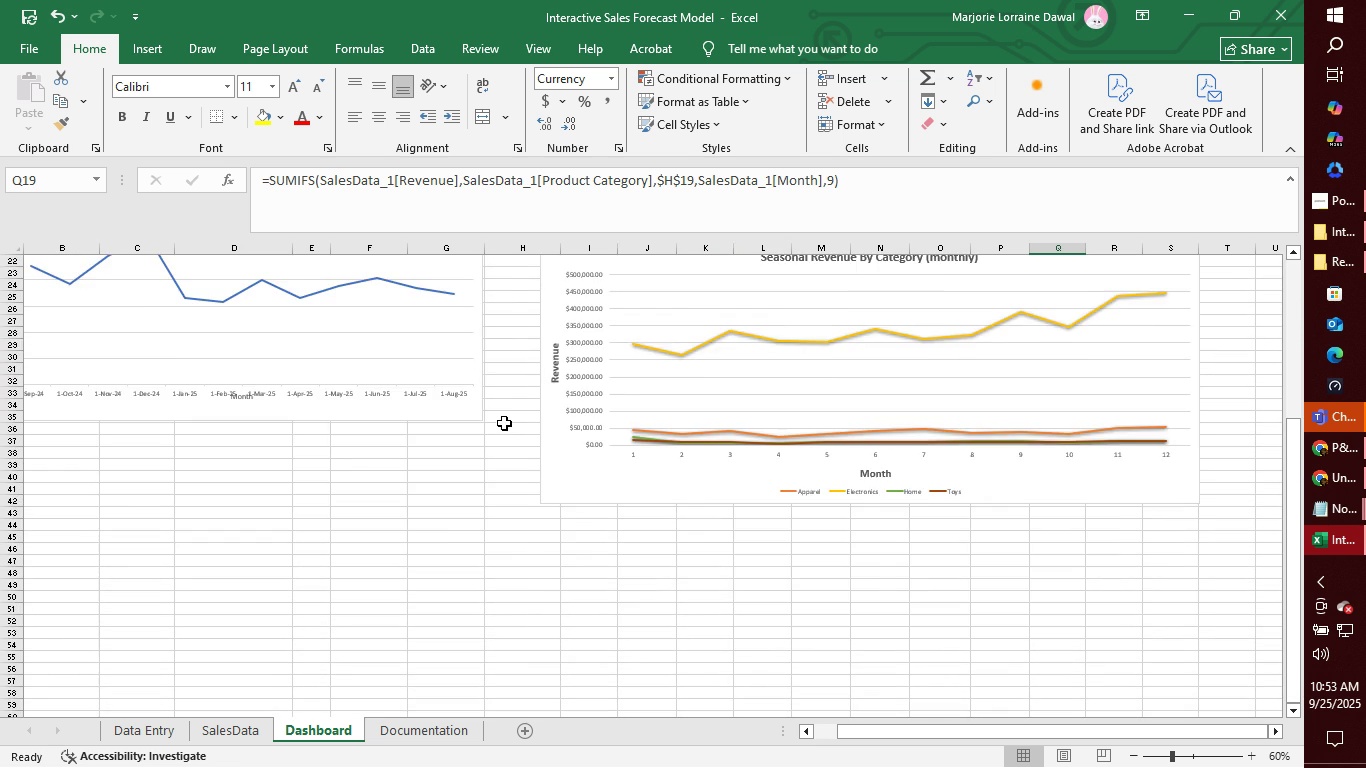 
scroll: coordinate [549, 369], scroll_direction: up, amount: 11.0
 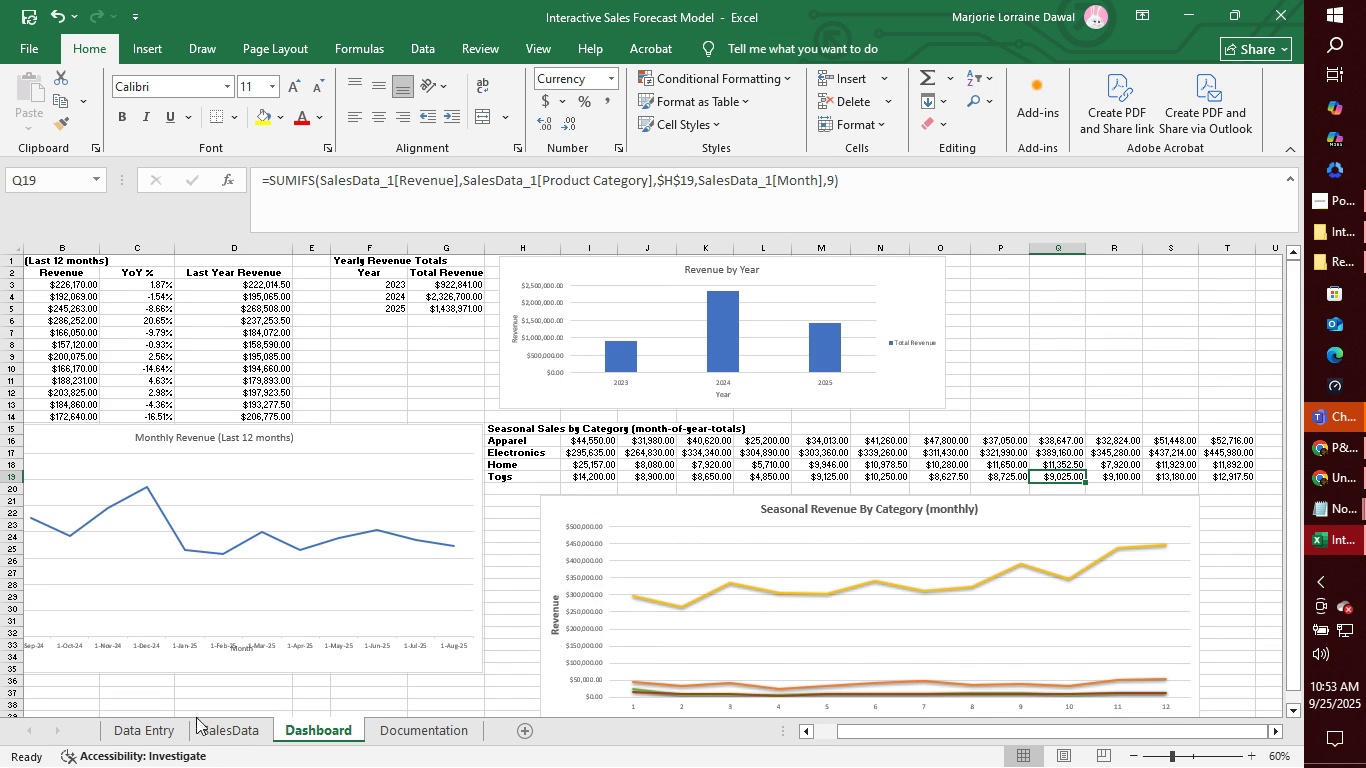 
wait(6.94)
 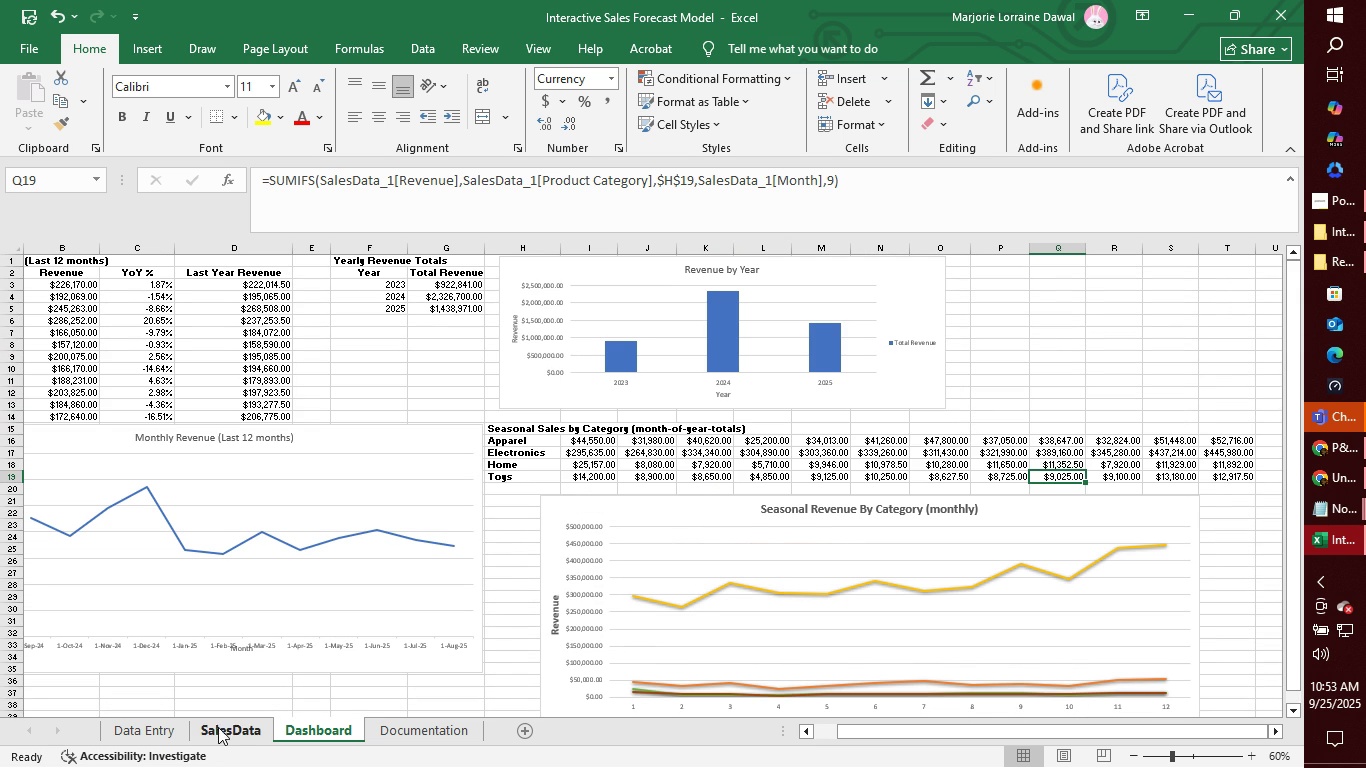 
left_click([155, 727])
 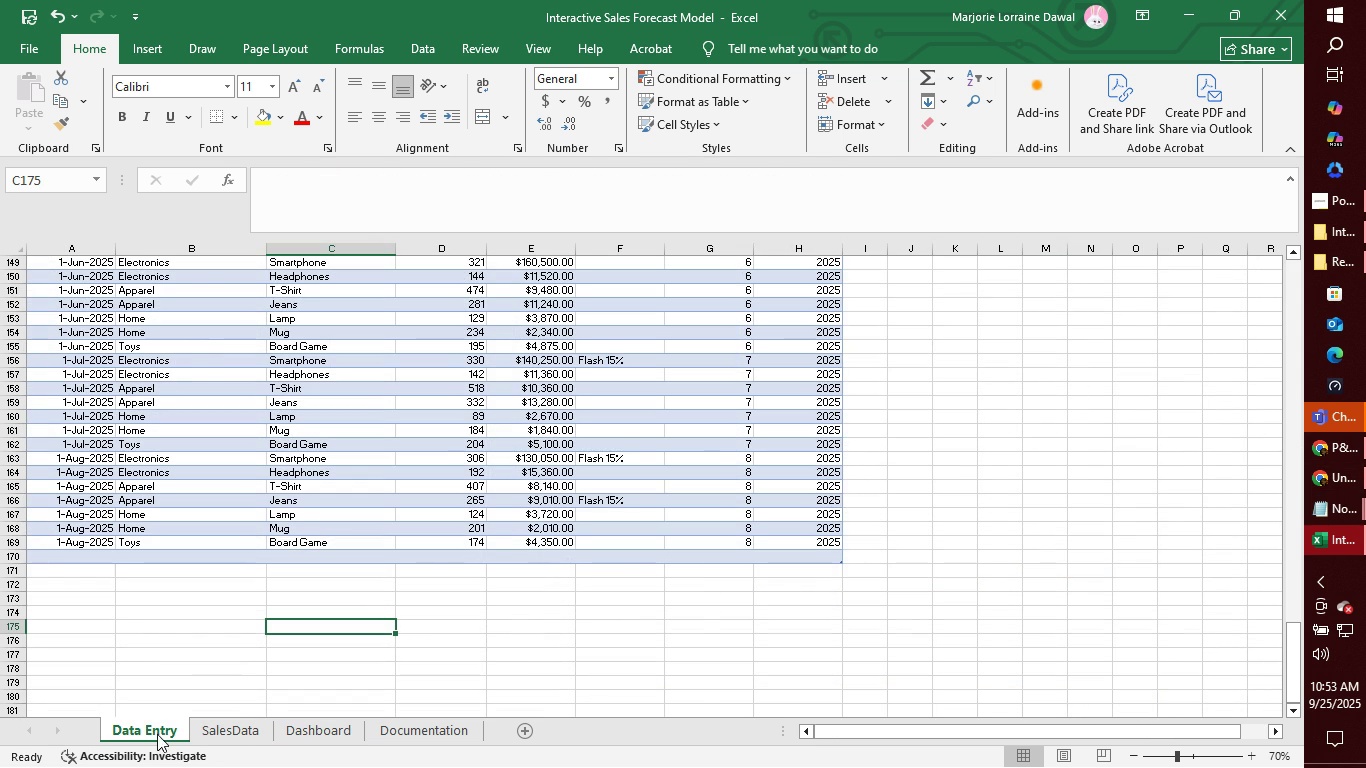 
left_click([222, 733])
 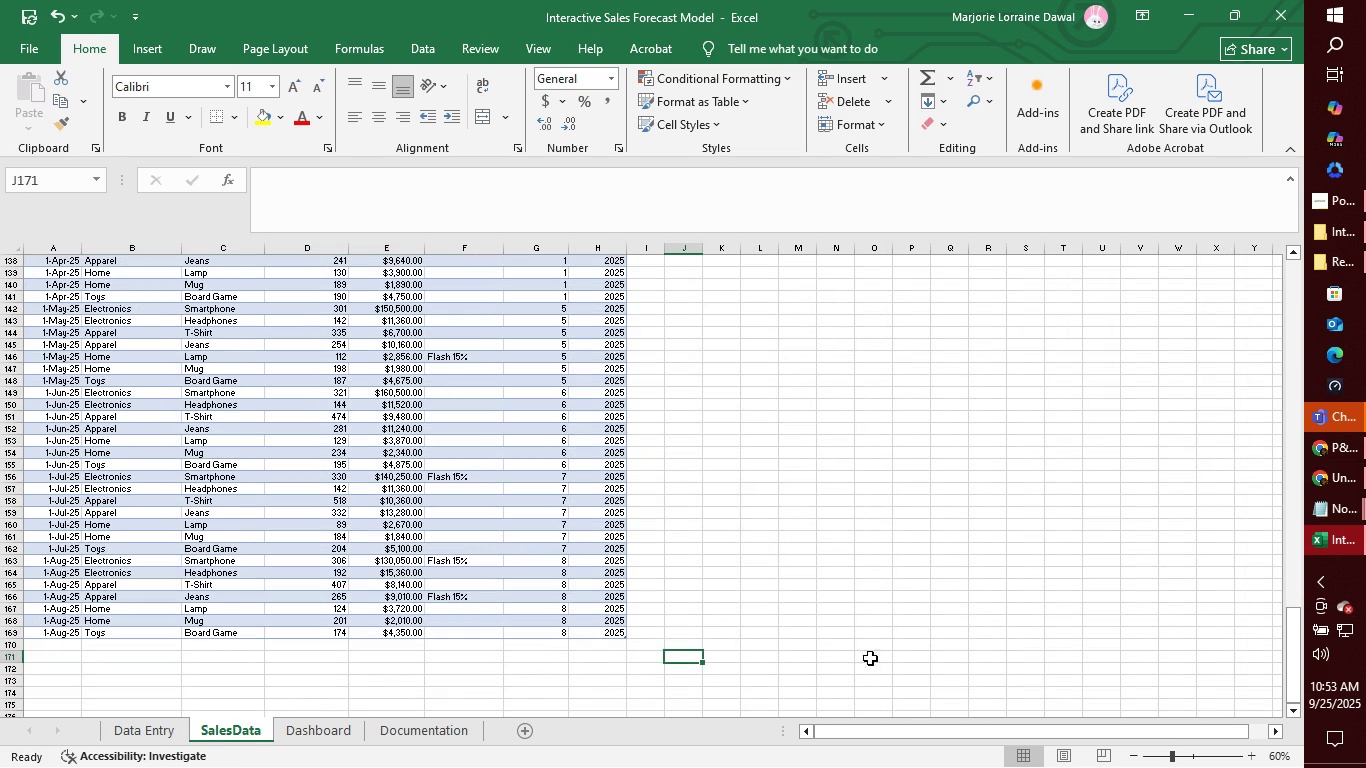 
wait(9.66)
 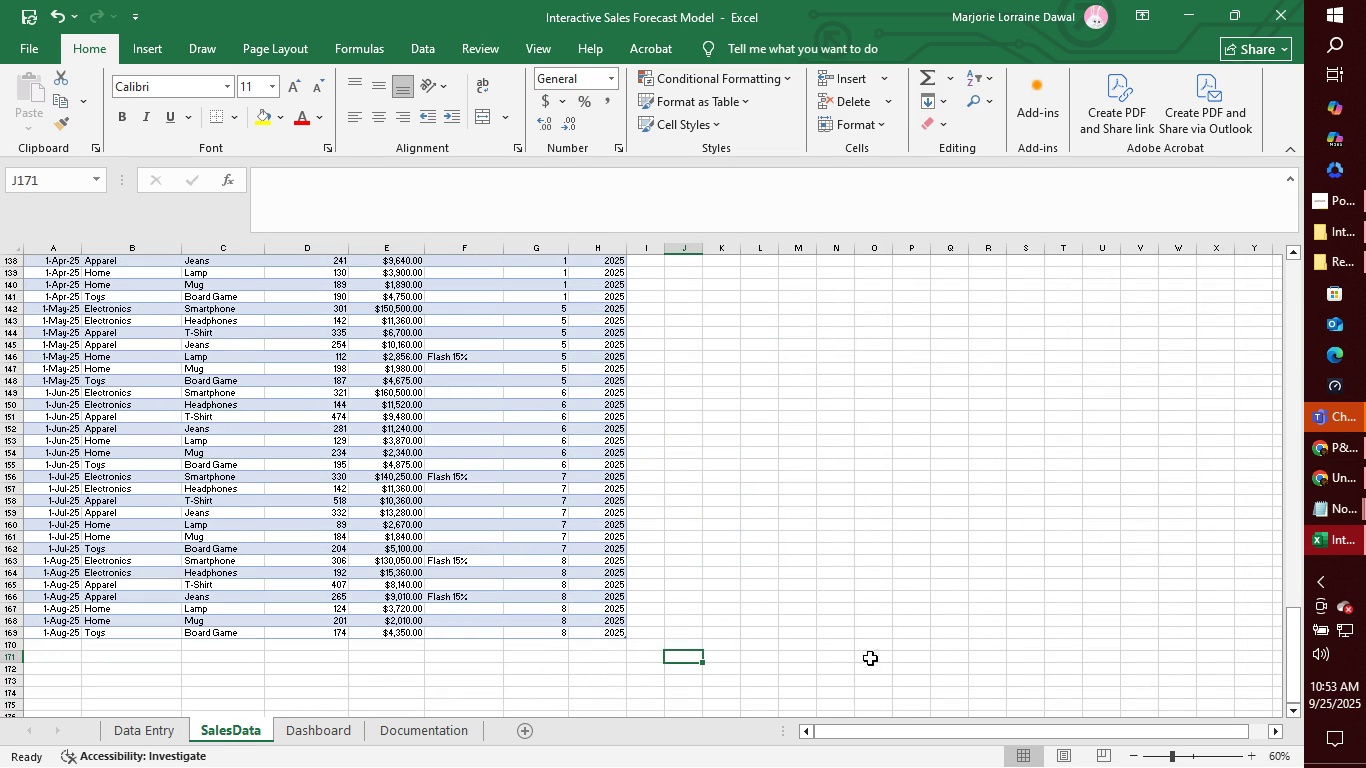 
left_click([1164, 416])
 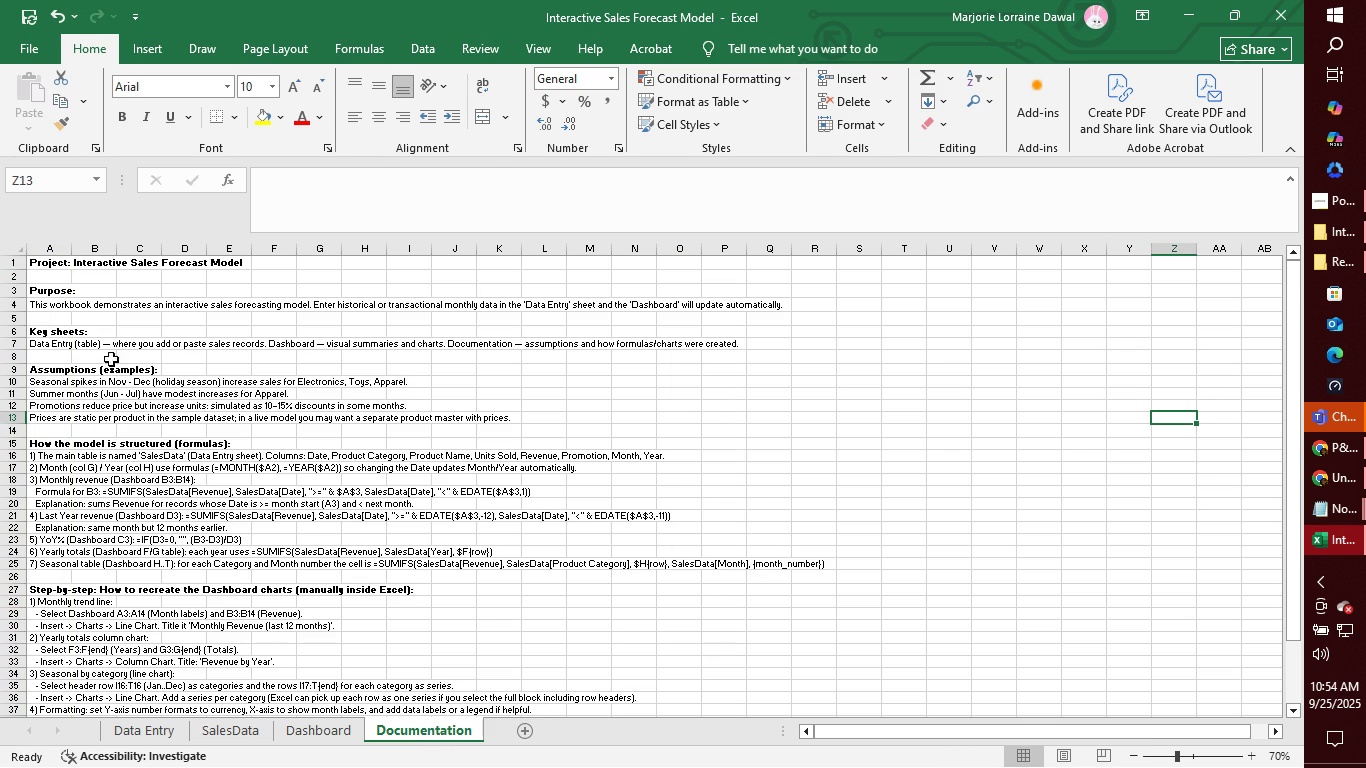 
wait(5.87)
 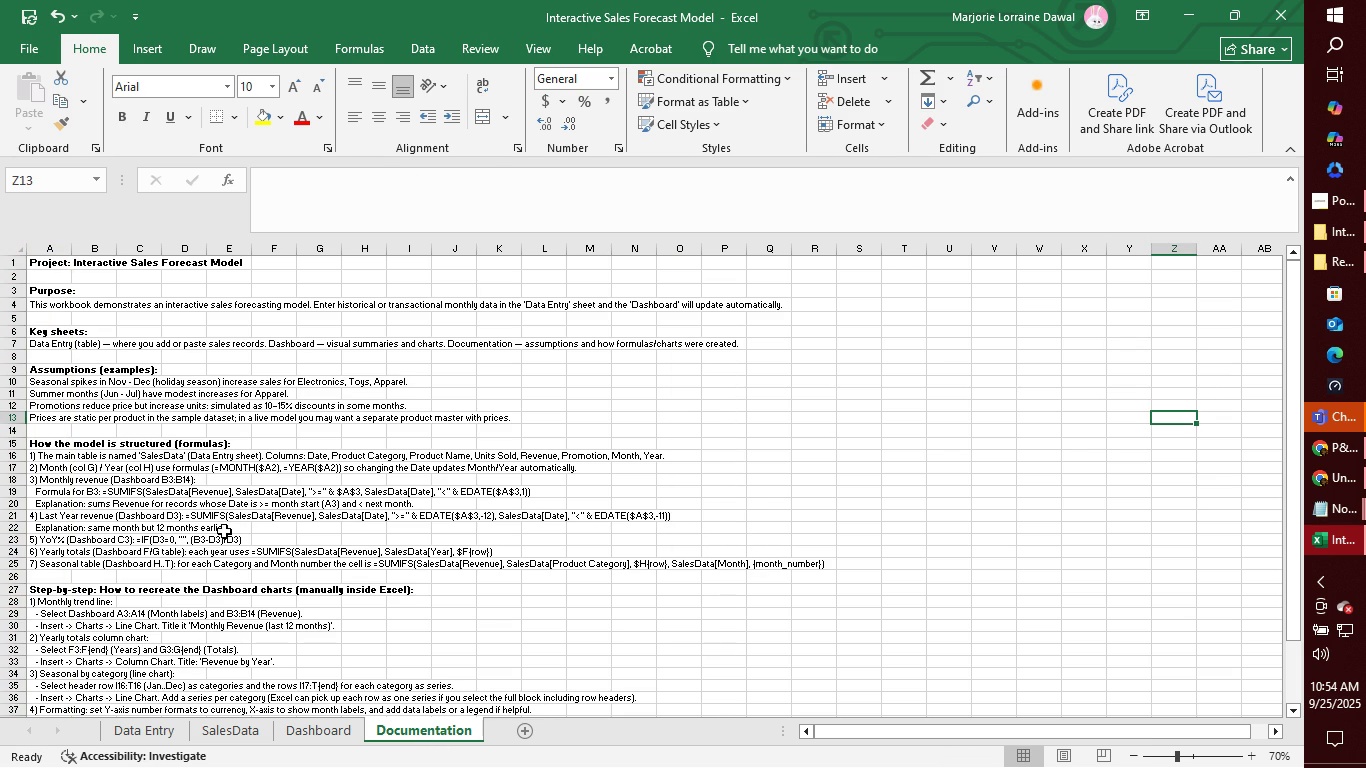 
left_click([563, 303])
 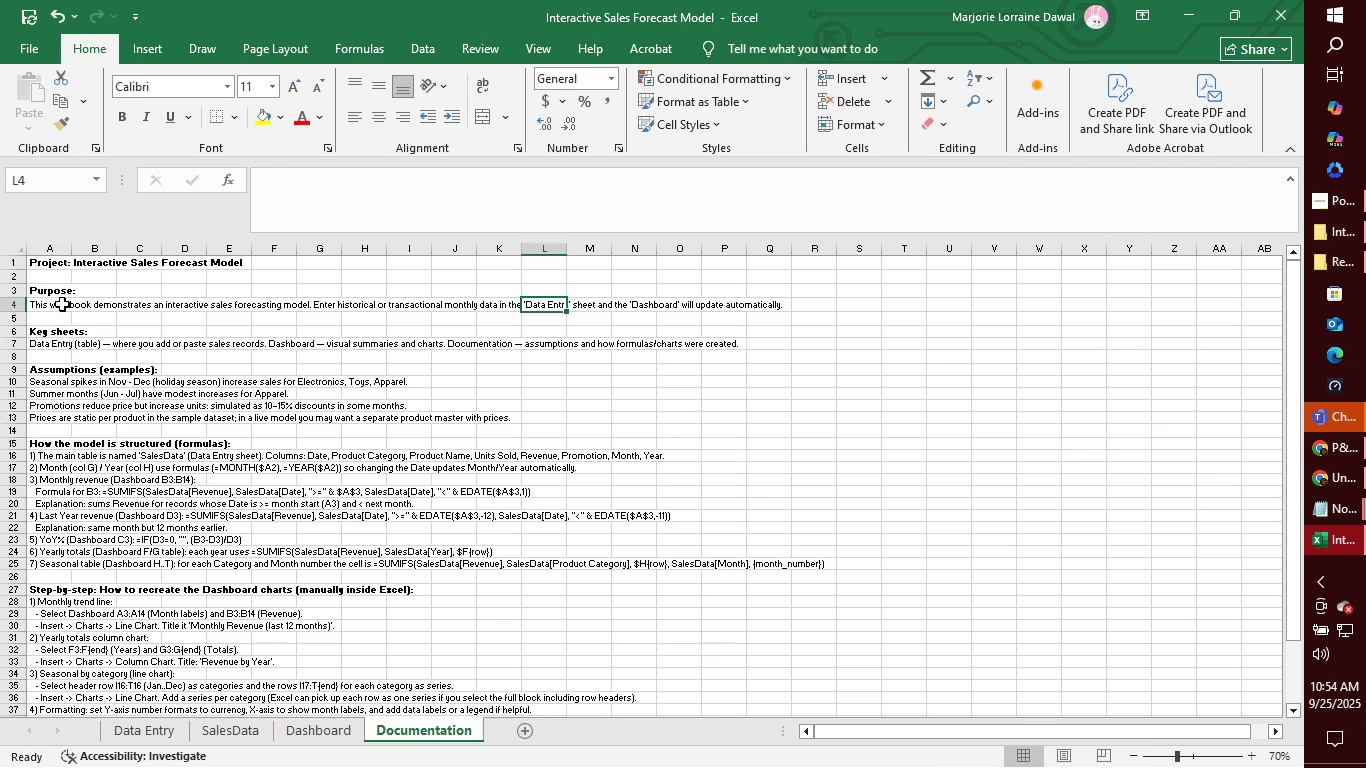 
left_click([59, 306])
 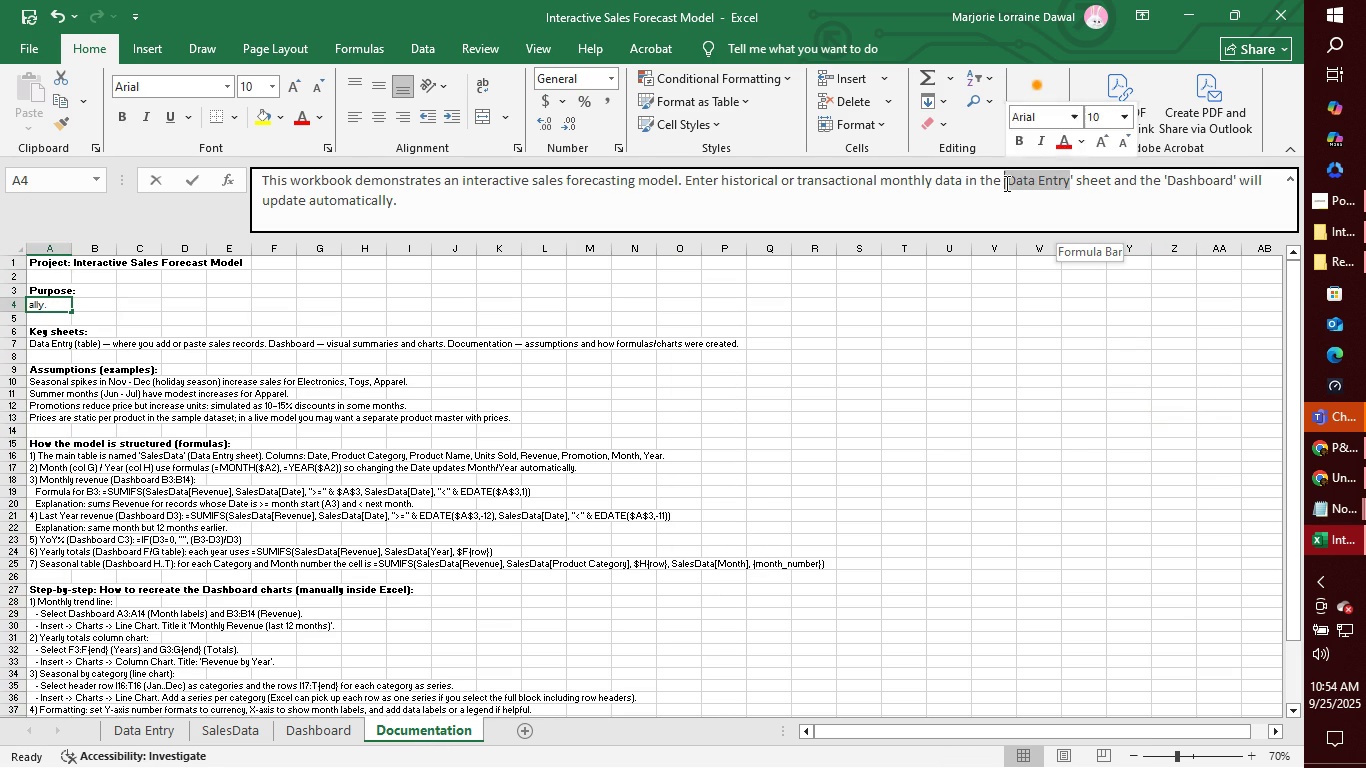 
left_click([1010, 178])
 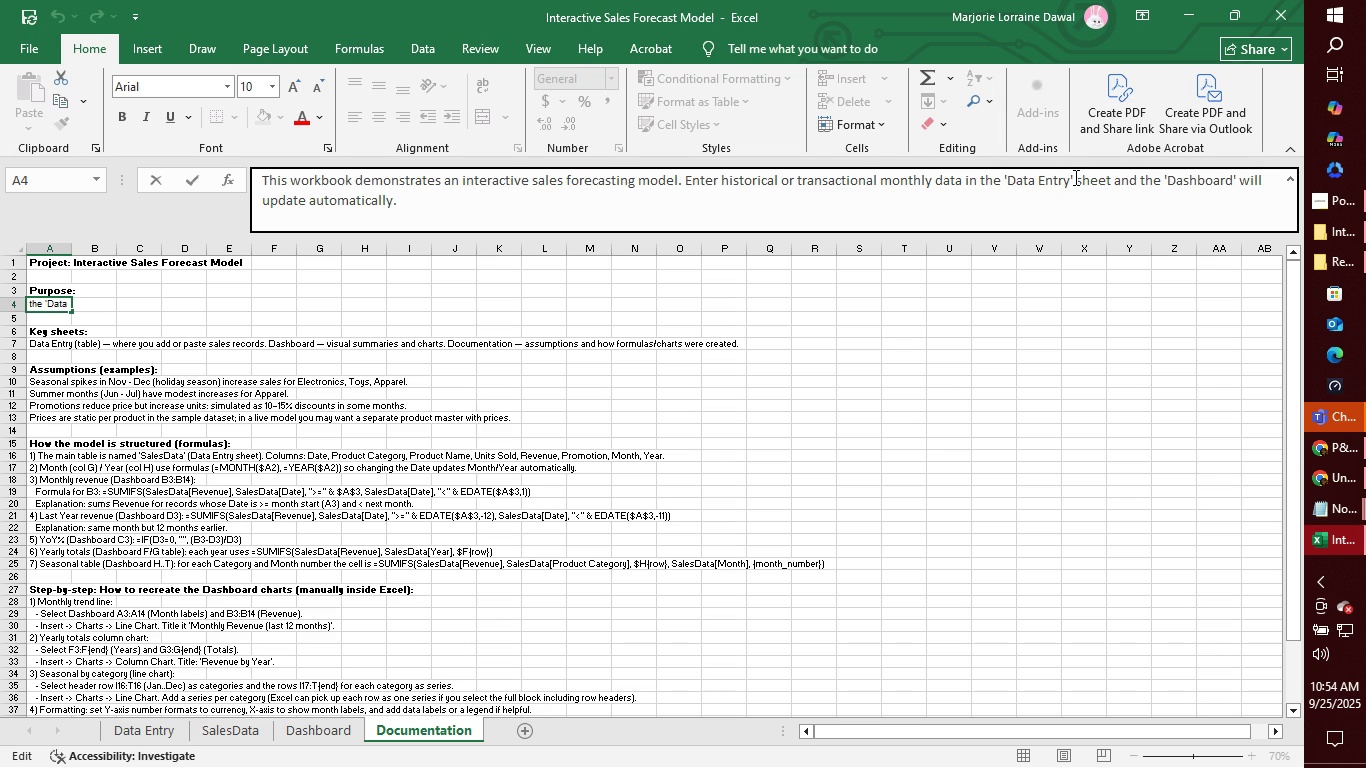 
left_click([1074, 177])
 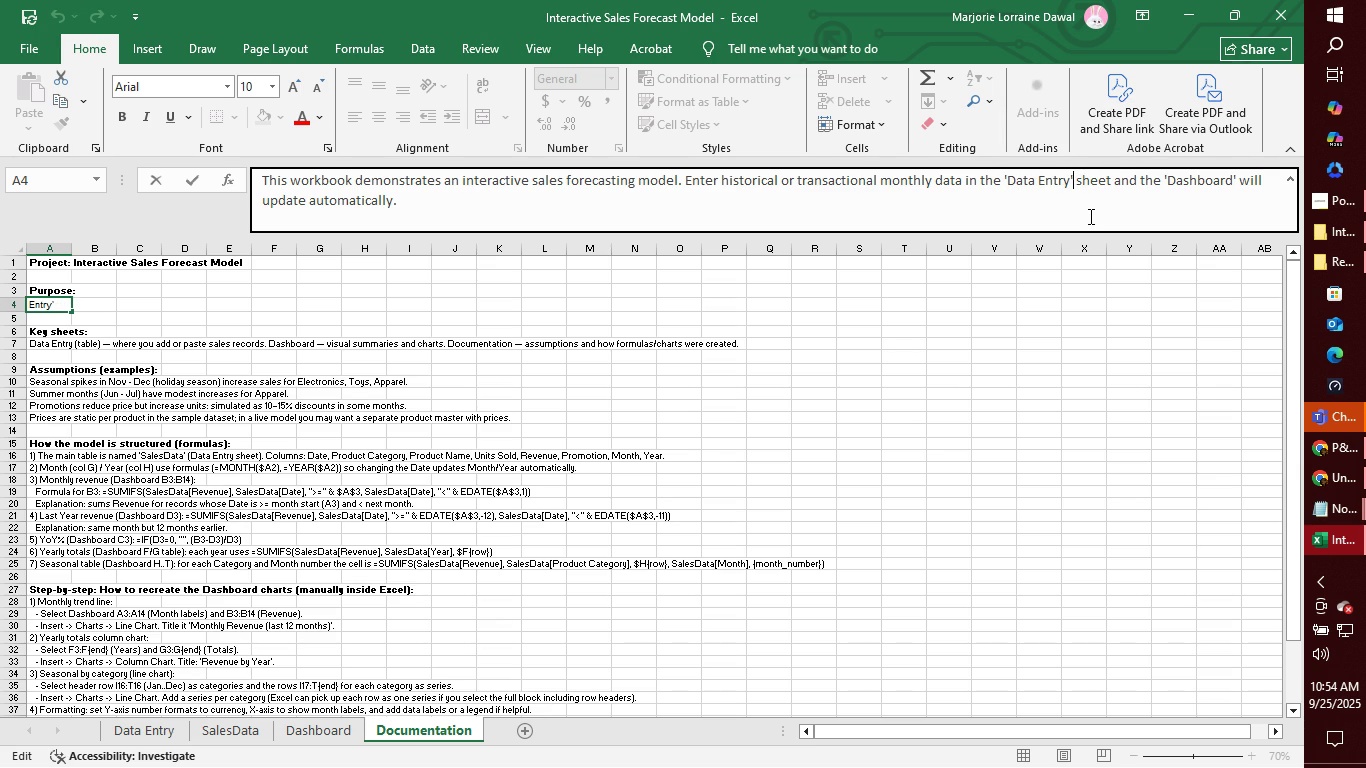 
type( and )